 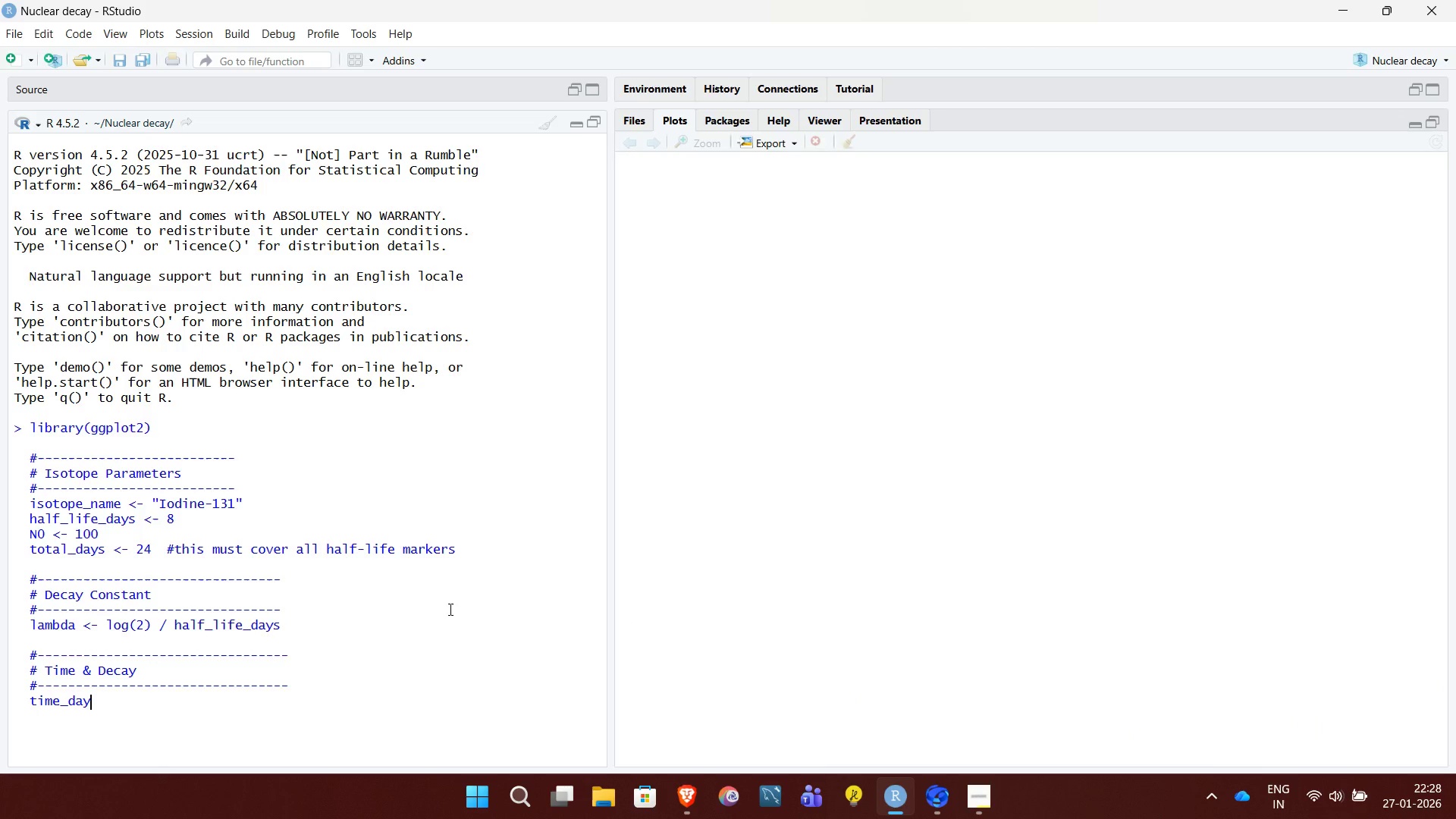 
hold_key(key=ShiftRight, duration=0.62)
 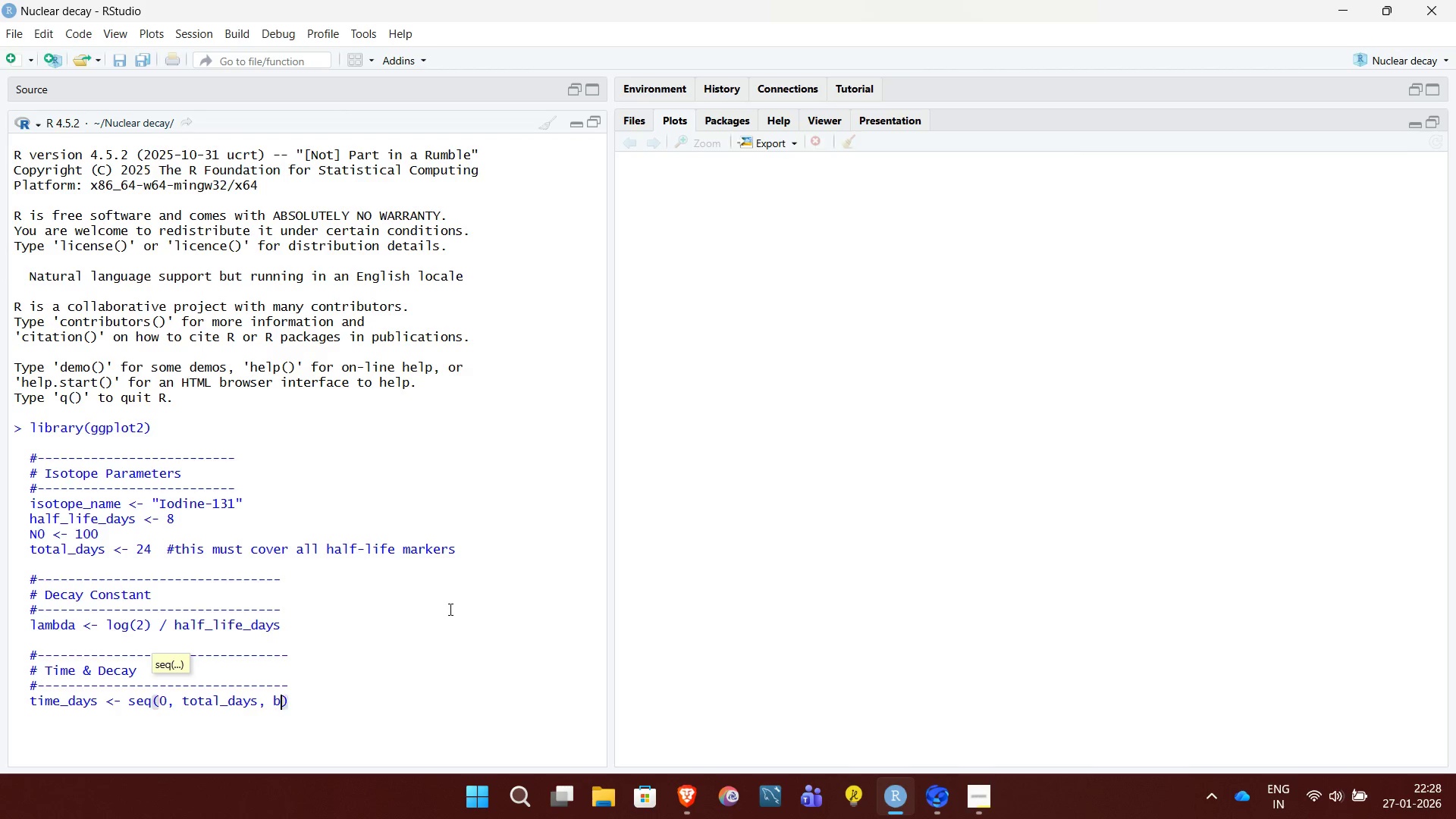 
wait(14.73)
 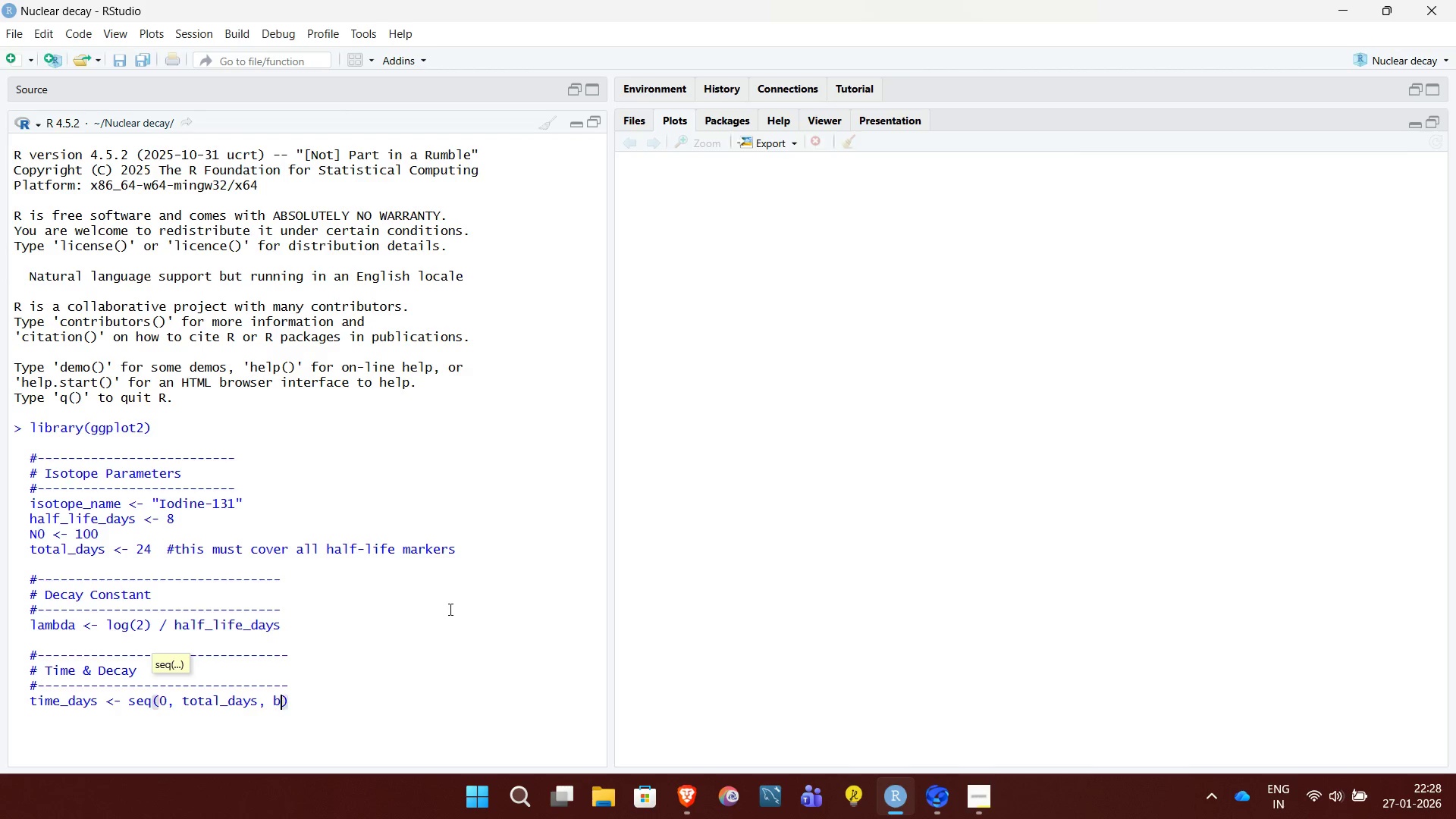 
key(ArrowRight)
 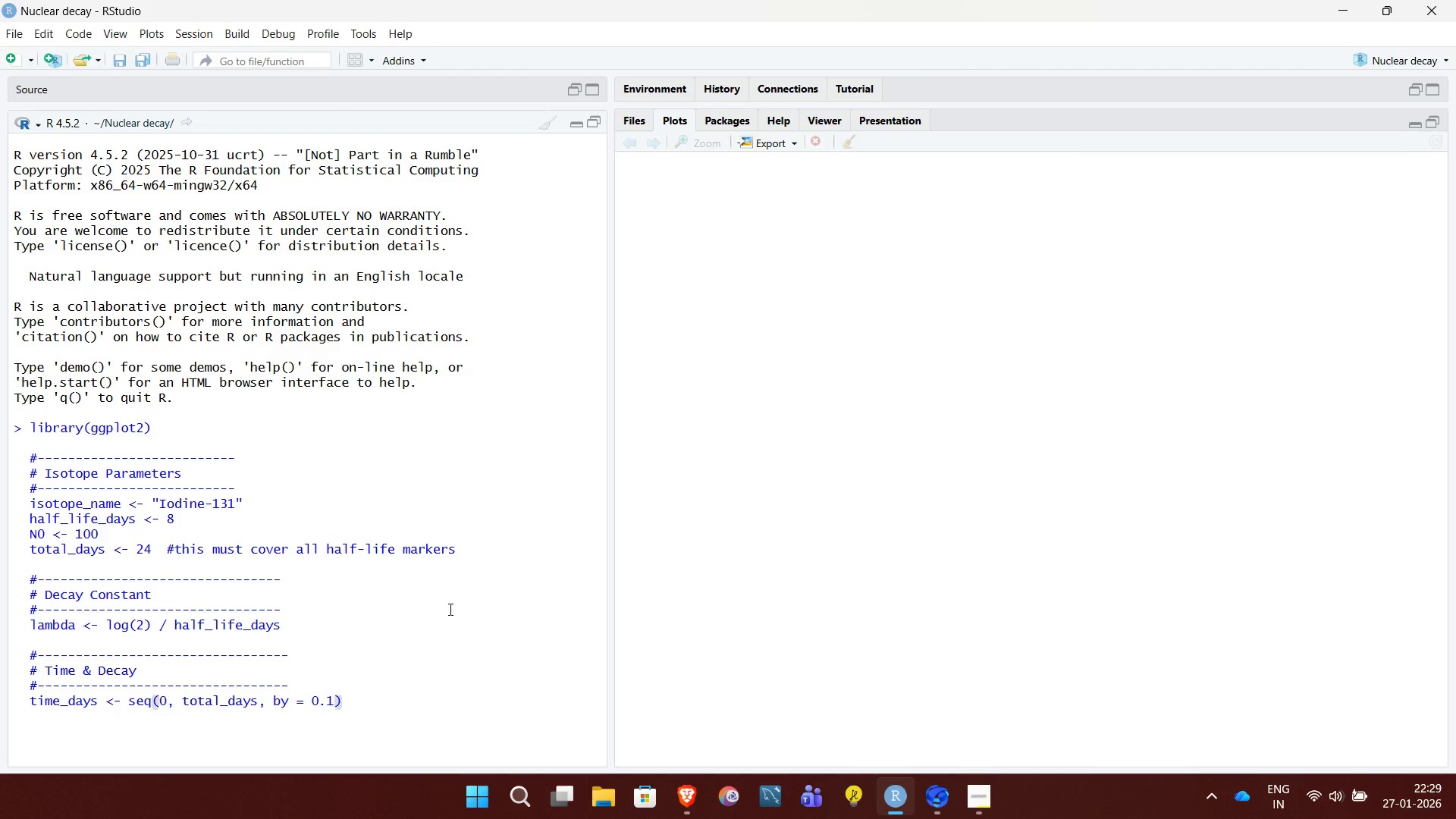 
key(Shift+Enter)
 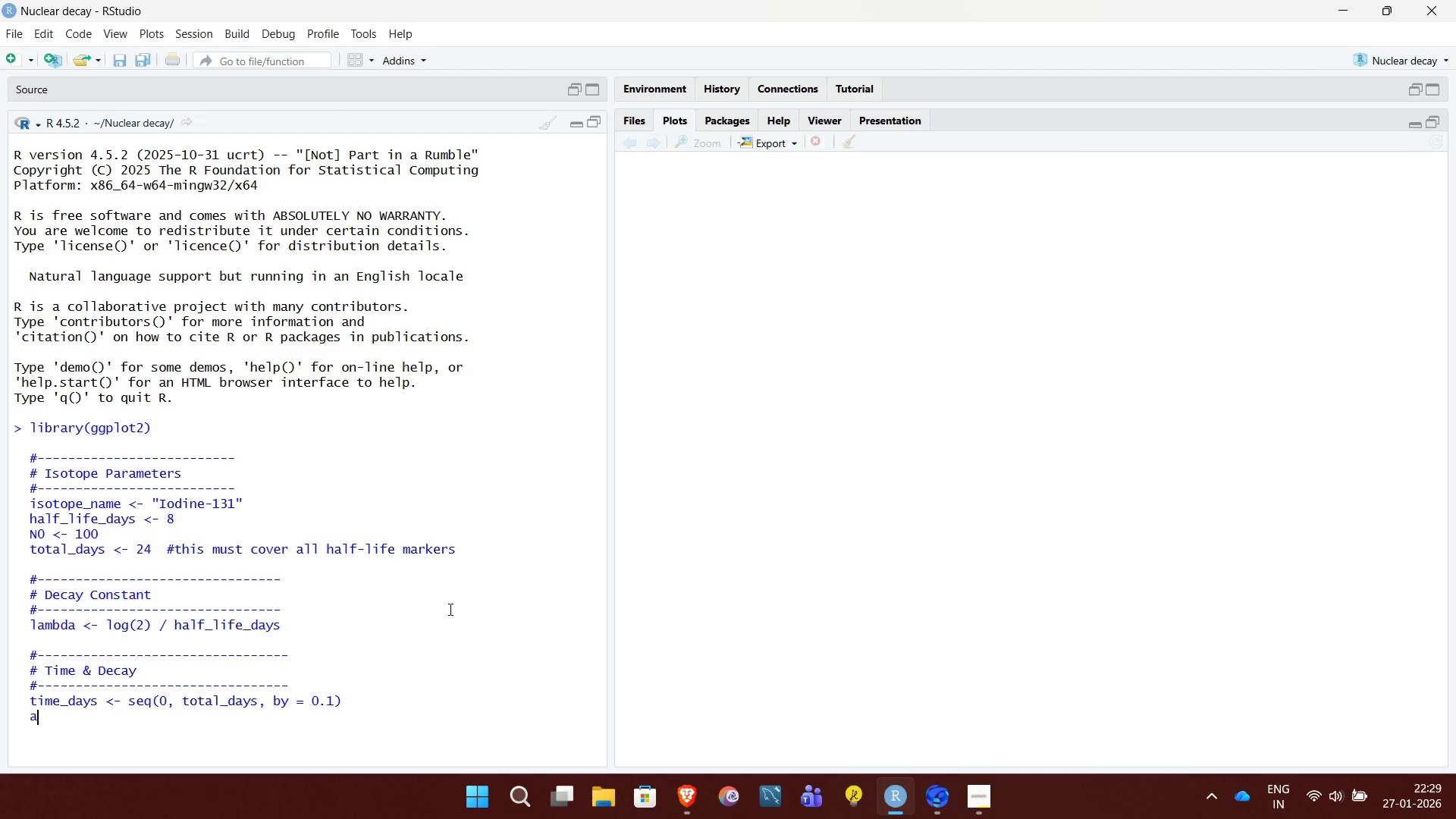 
type(activity <- N0 * exp)
 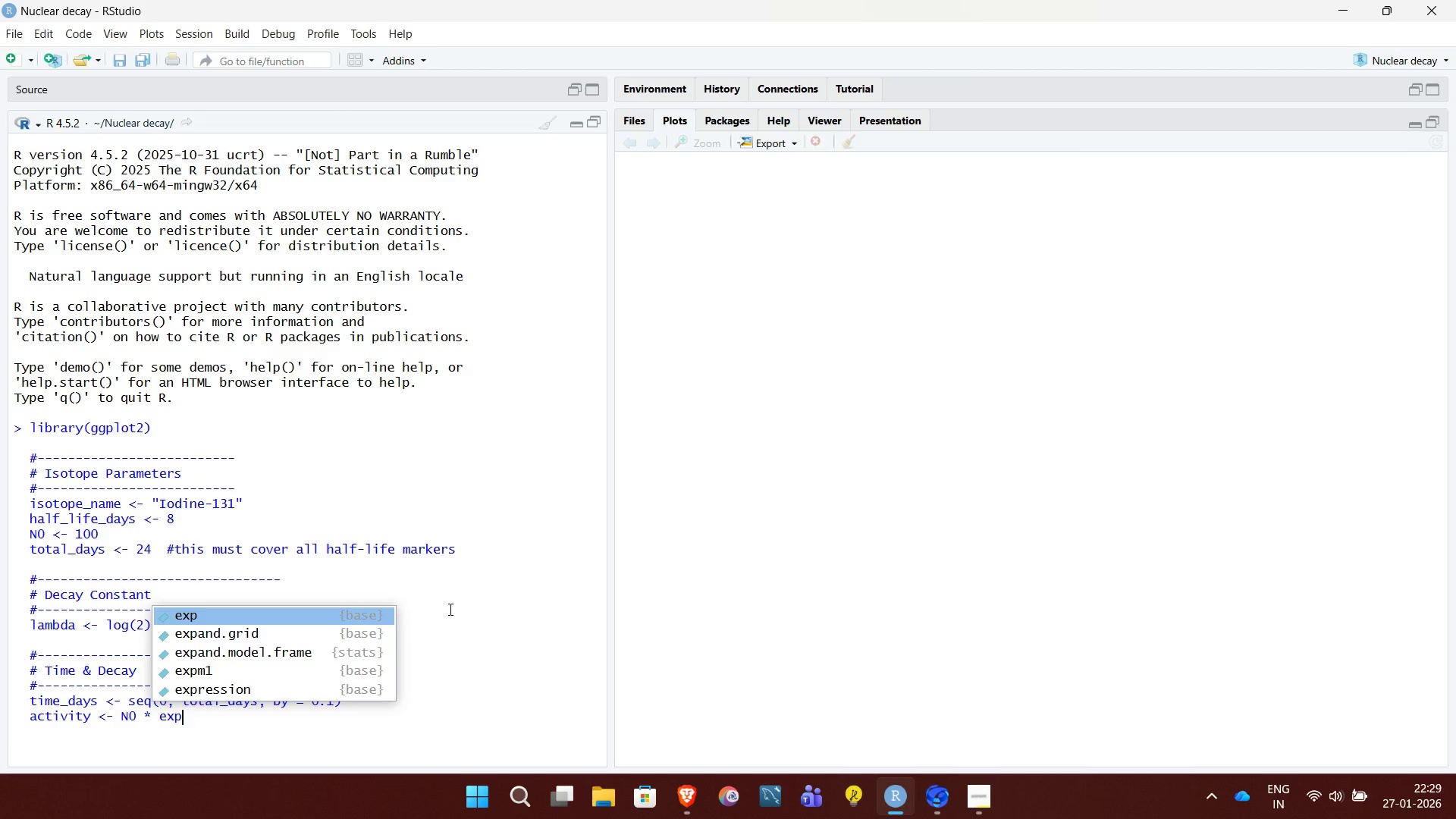 
left_click([982, 782])